 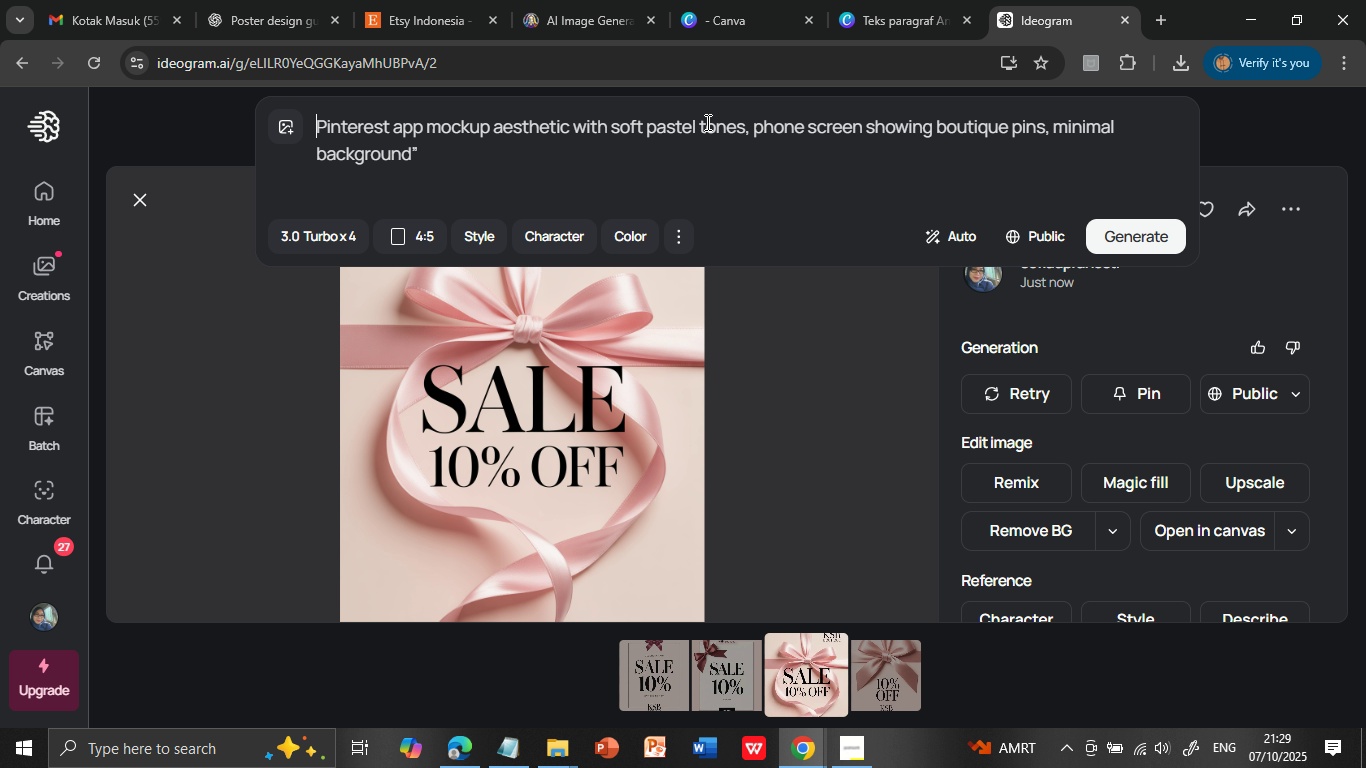 
left_click([1144, 231])
 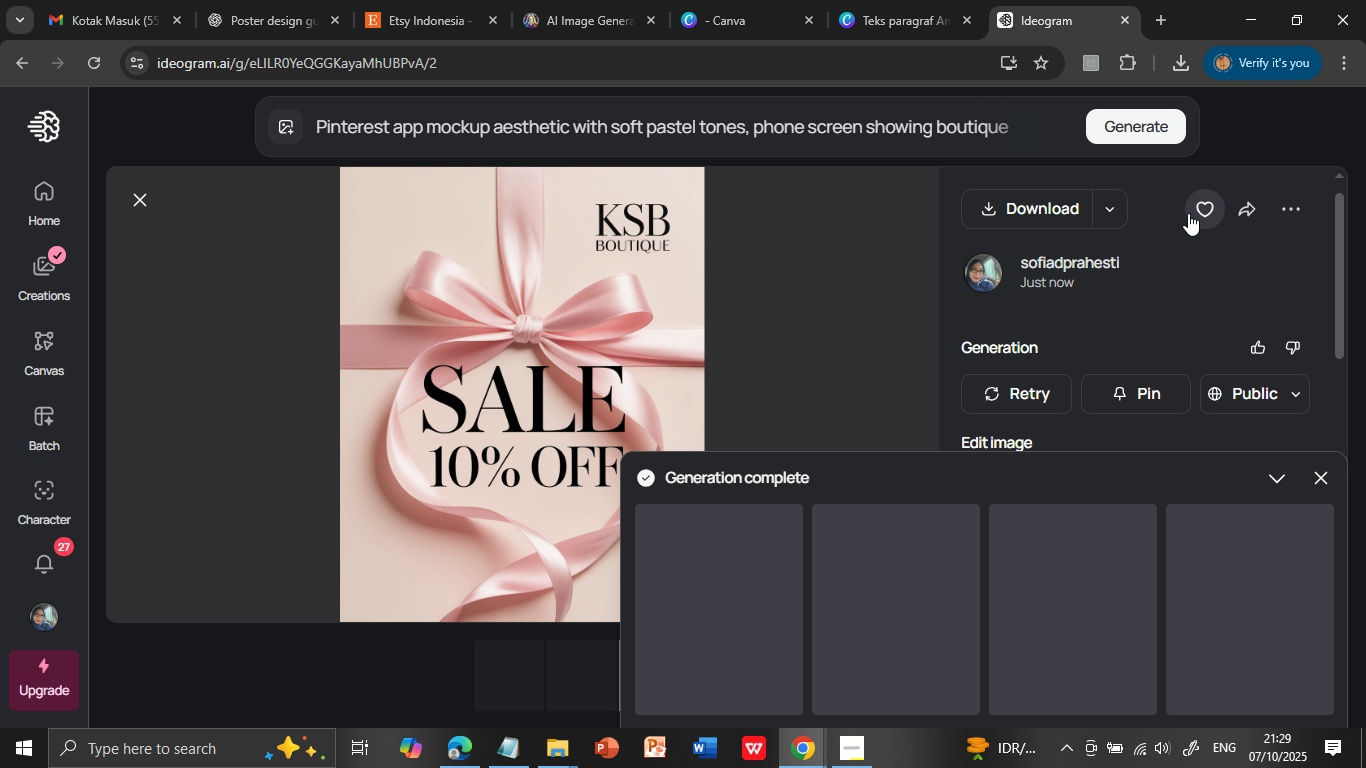 
wait(18.95)
 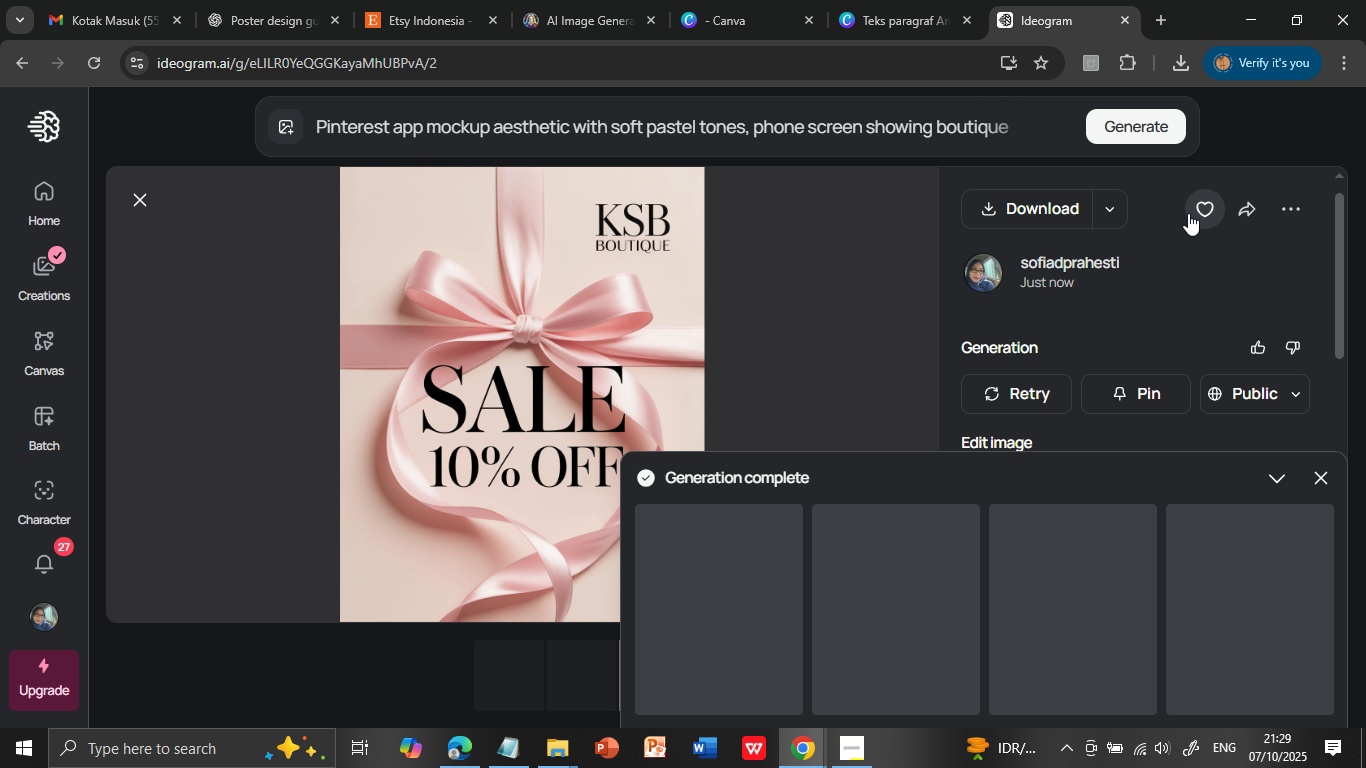 
left_click([1254, 575])
 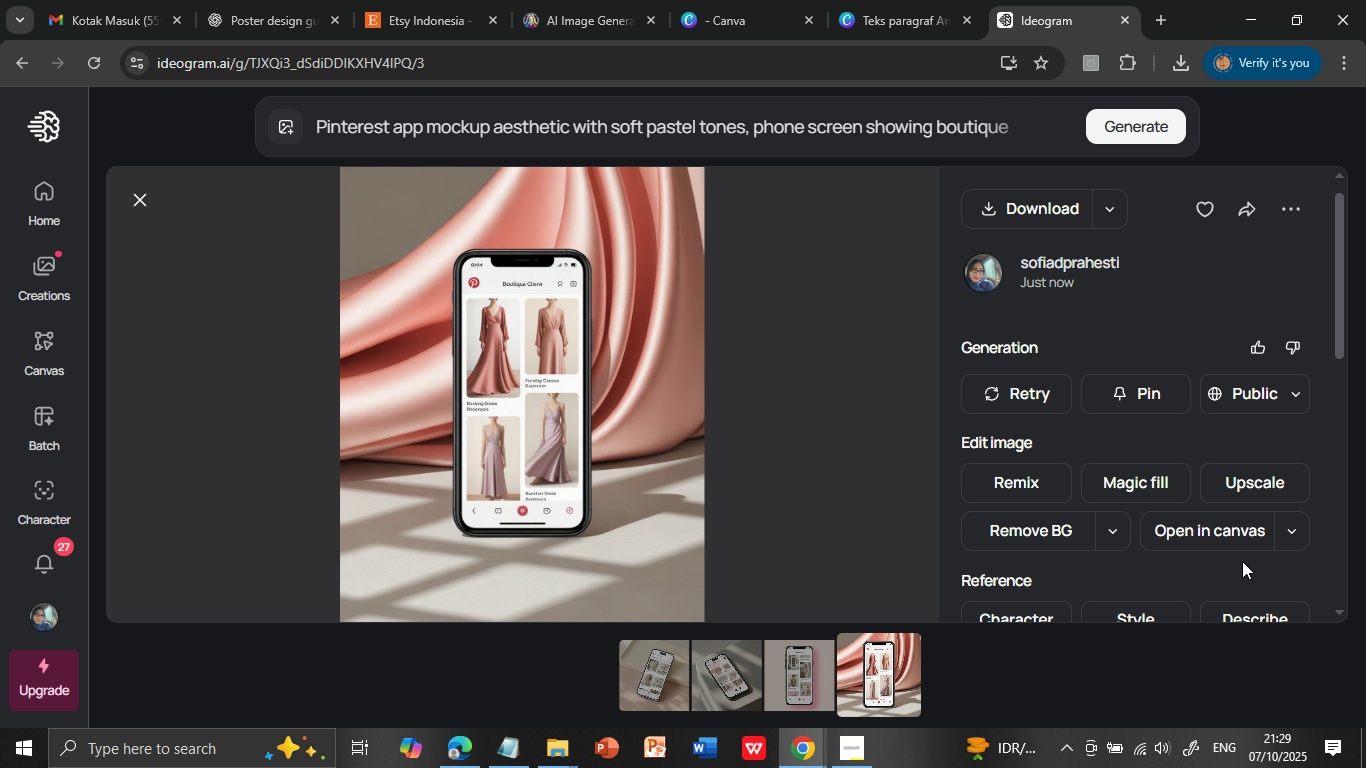 
wait(10.41)
 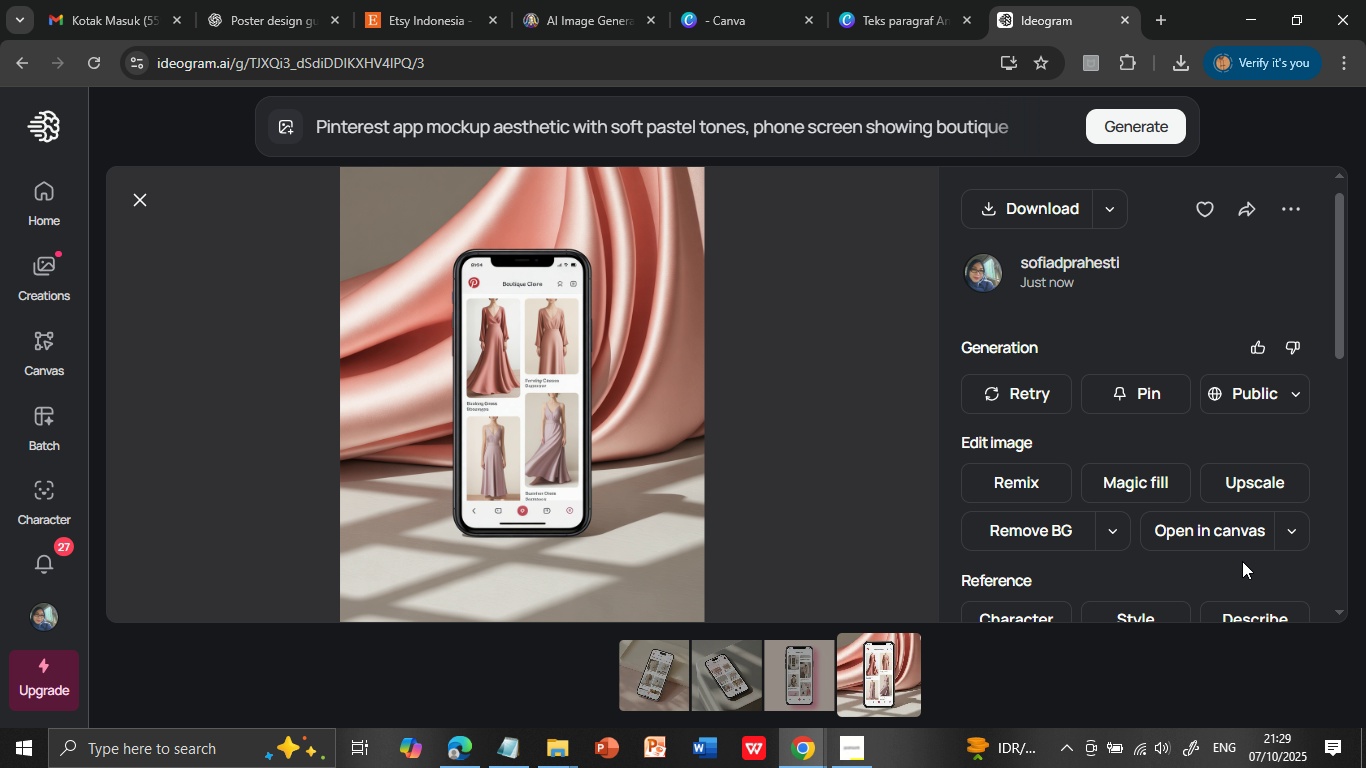 
left_click([971, 122])
 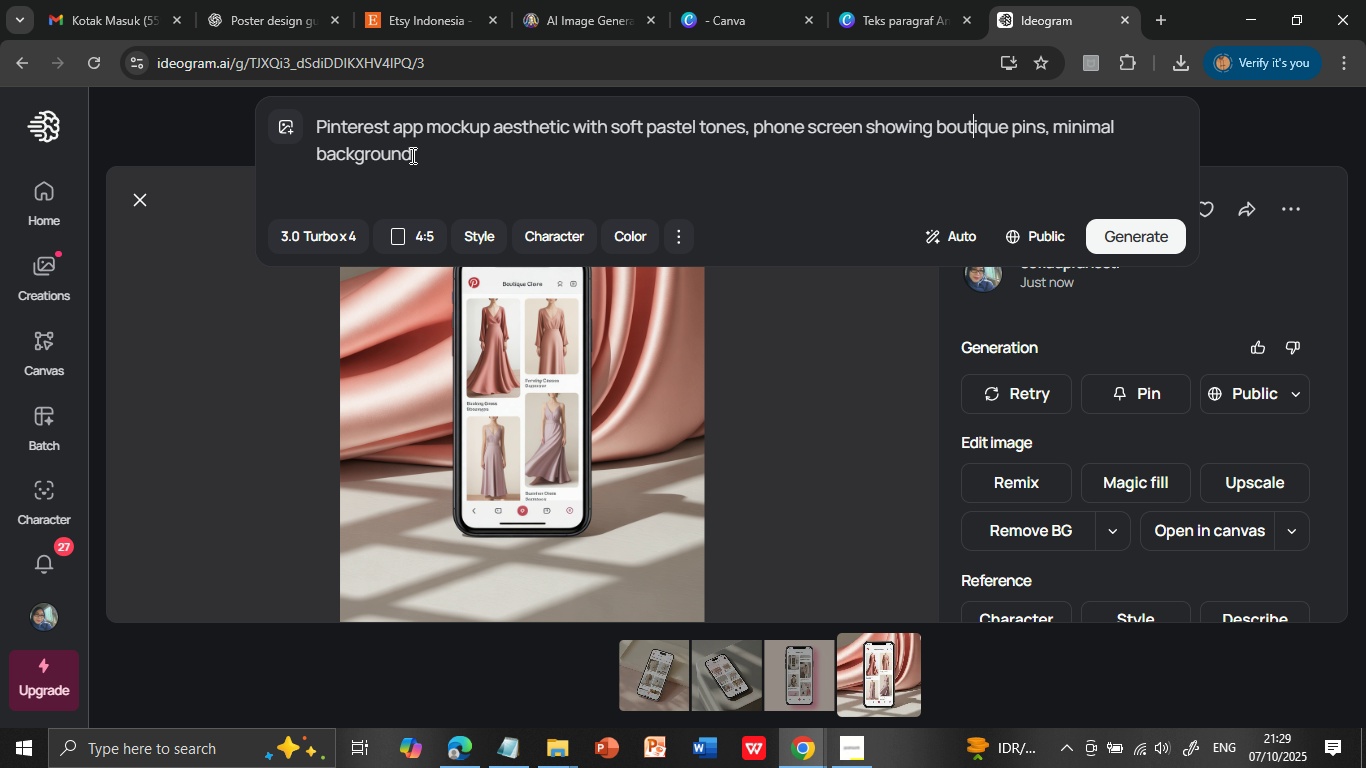 
left_click([411, 155])
 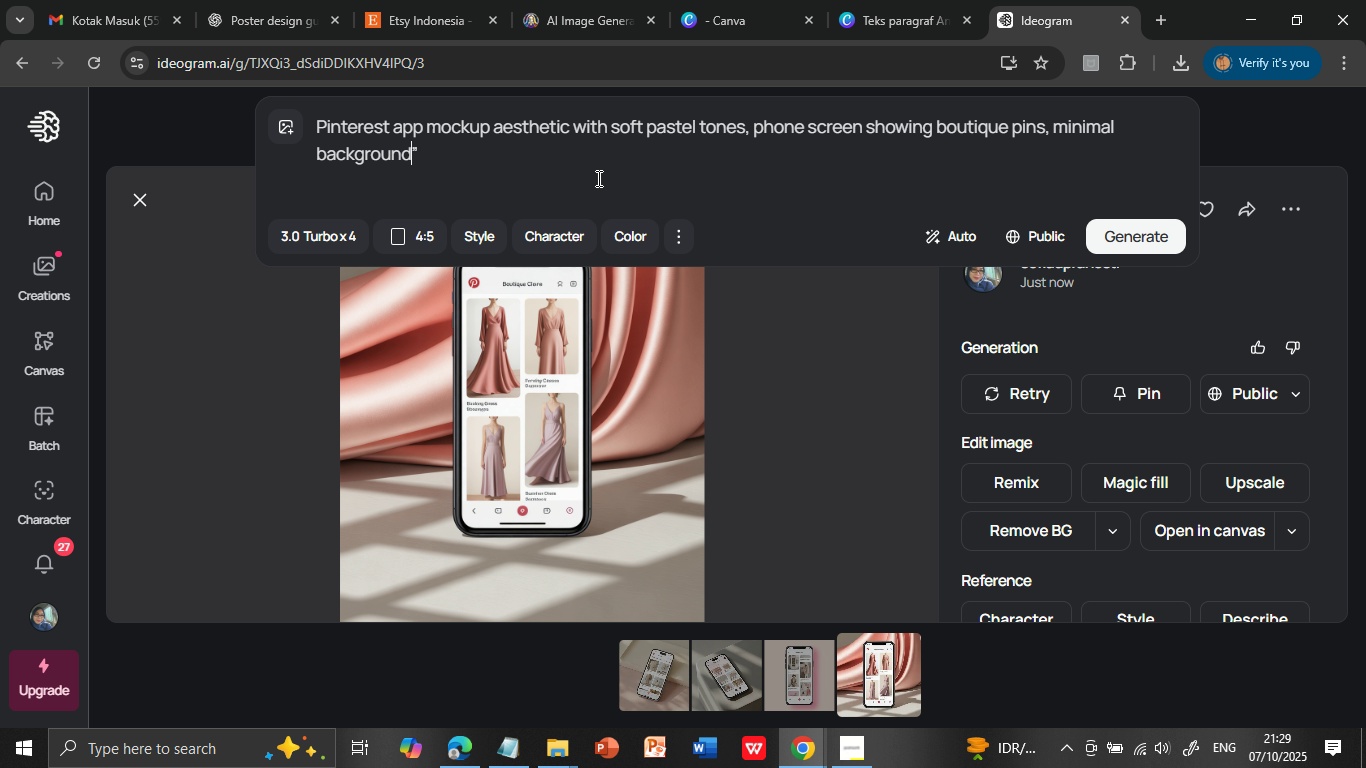 
type(, witj)
key(Backspace)
type(hText)